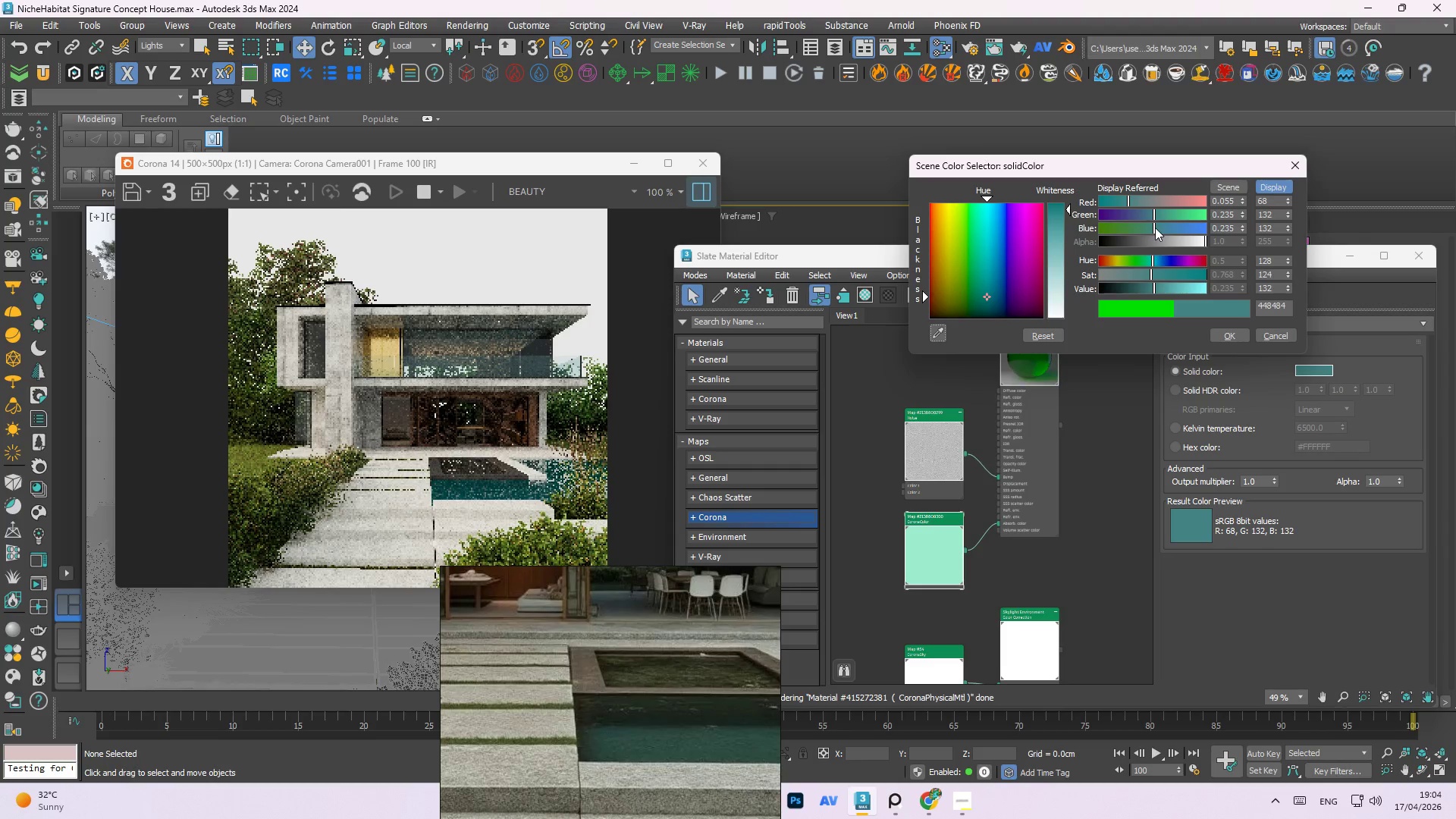 
left_click([1150, 230])